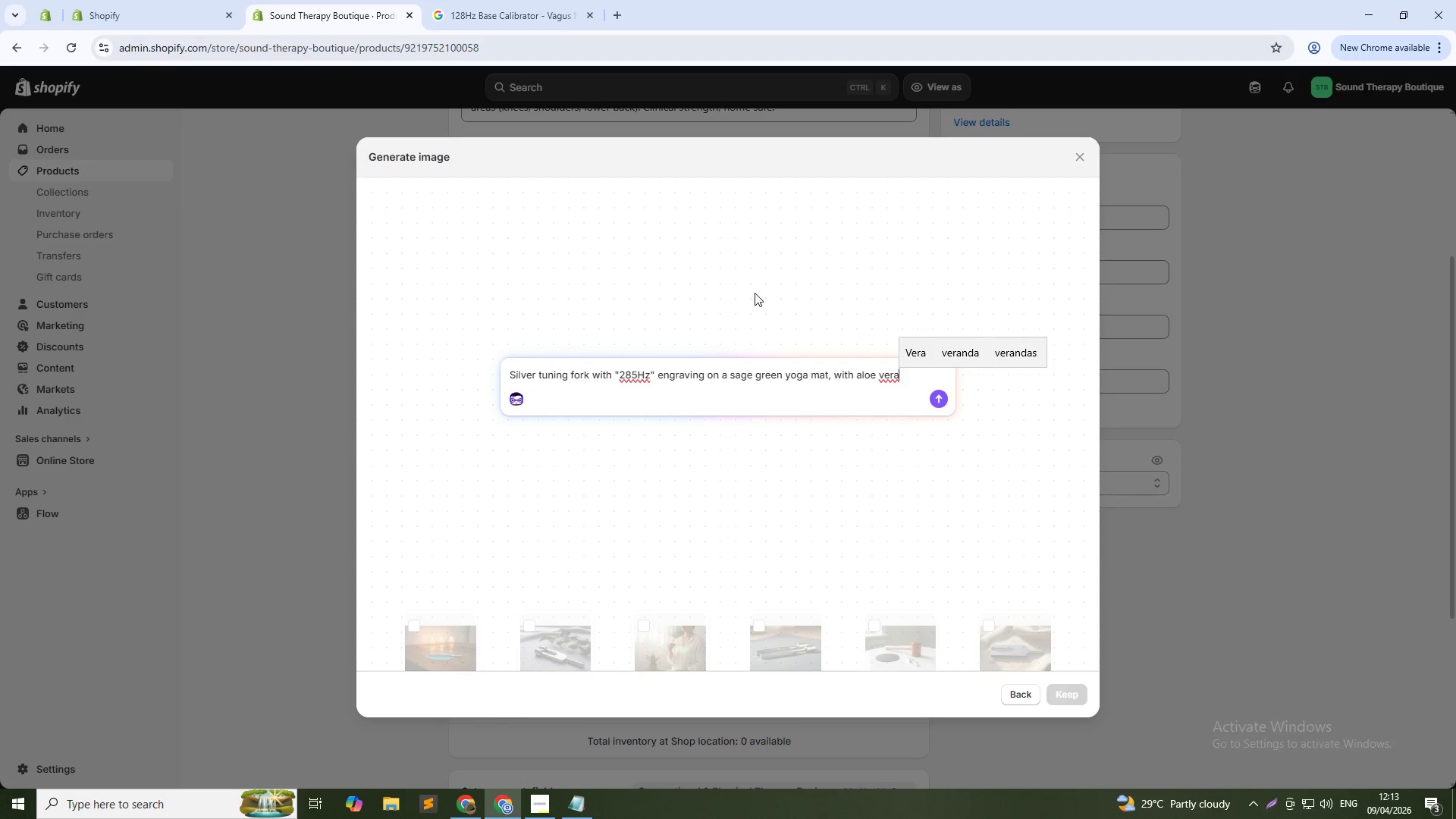 
type( plant beside it, fresh a)
key(Backspace)
type(natural lighting)
 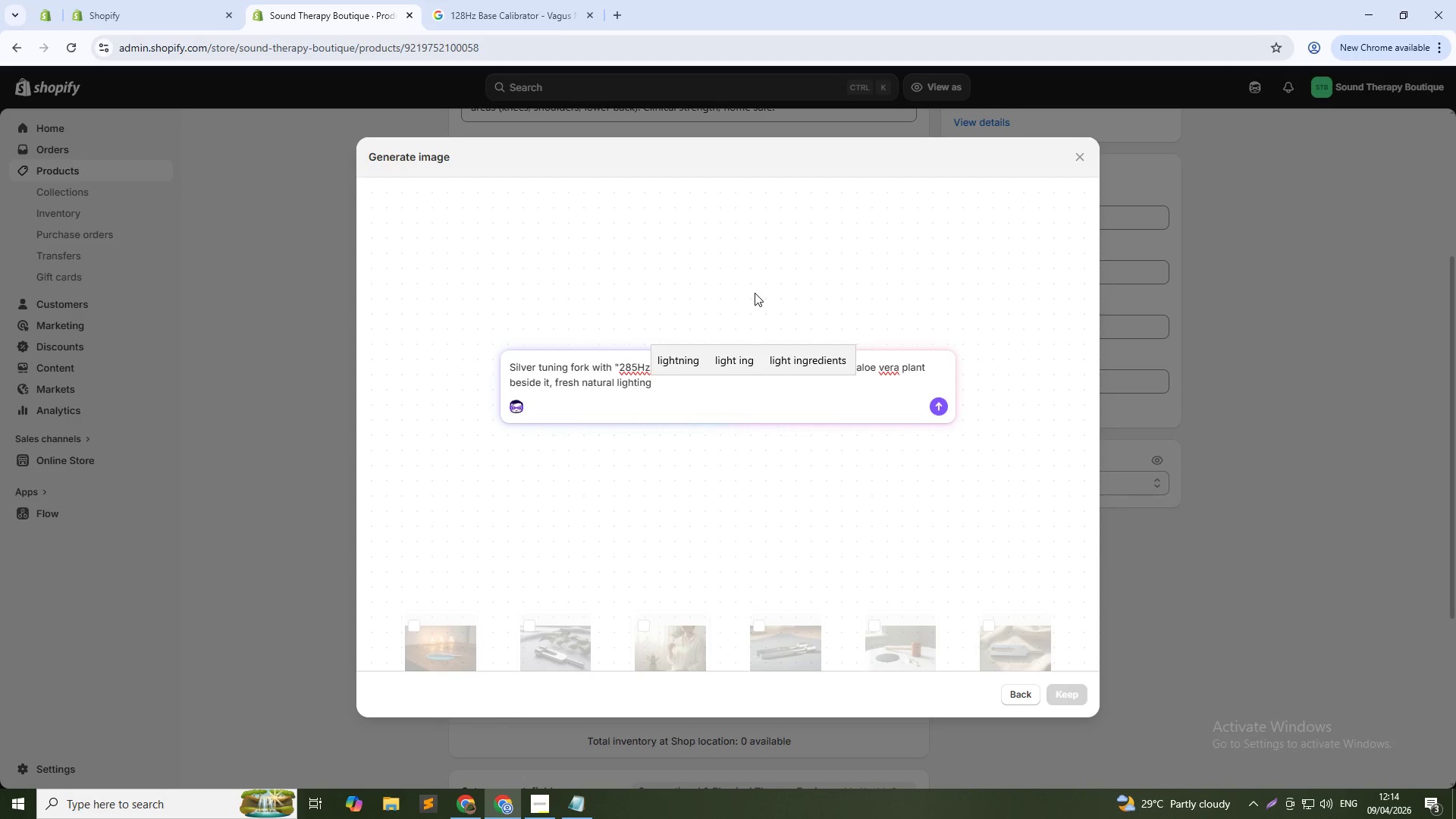 
wait(7.95)
 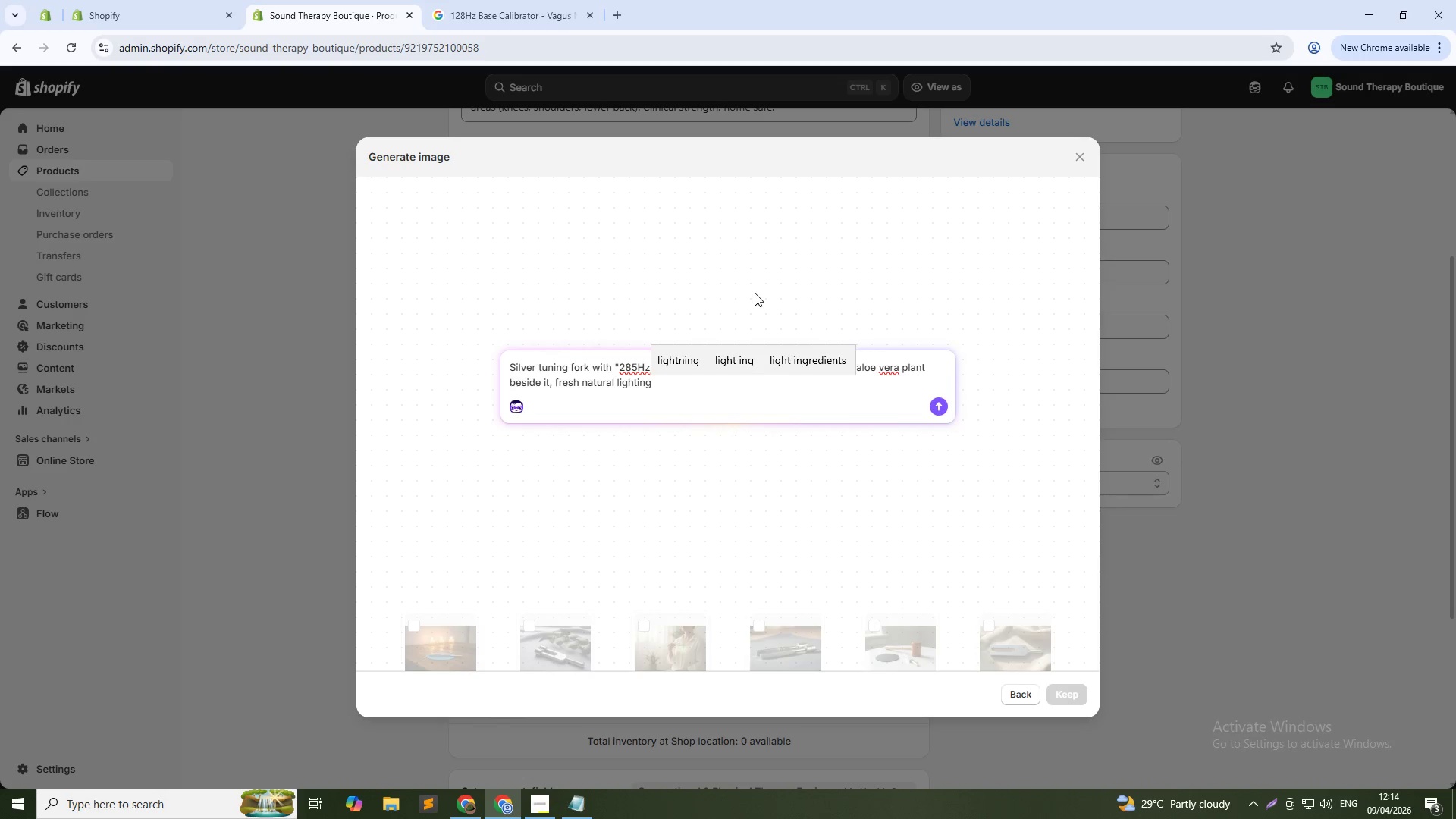 
left_click([858, 394])
 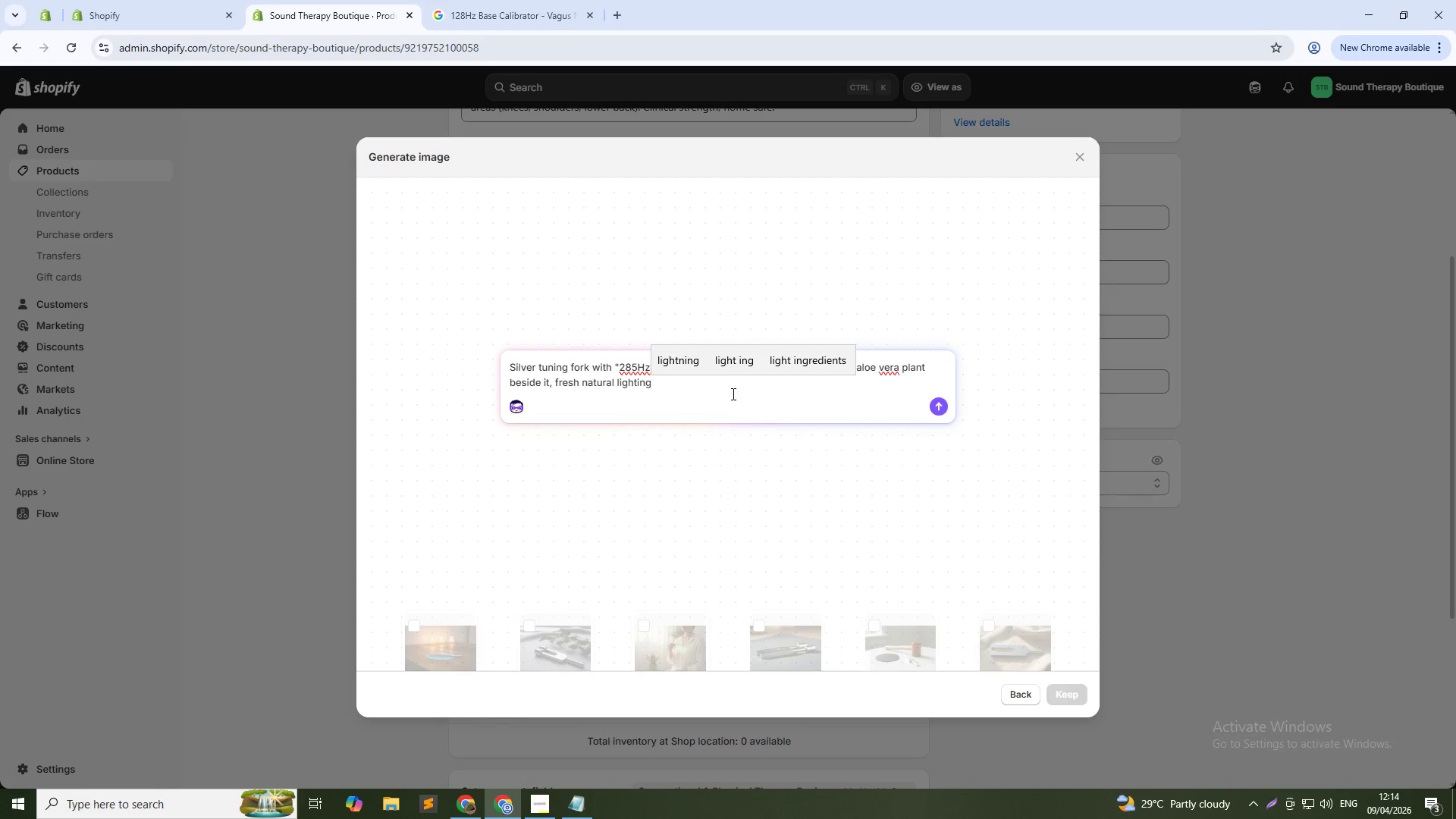 
left_click([713, 391])
 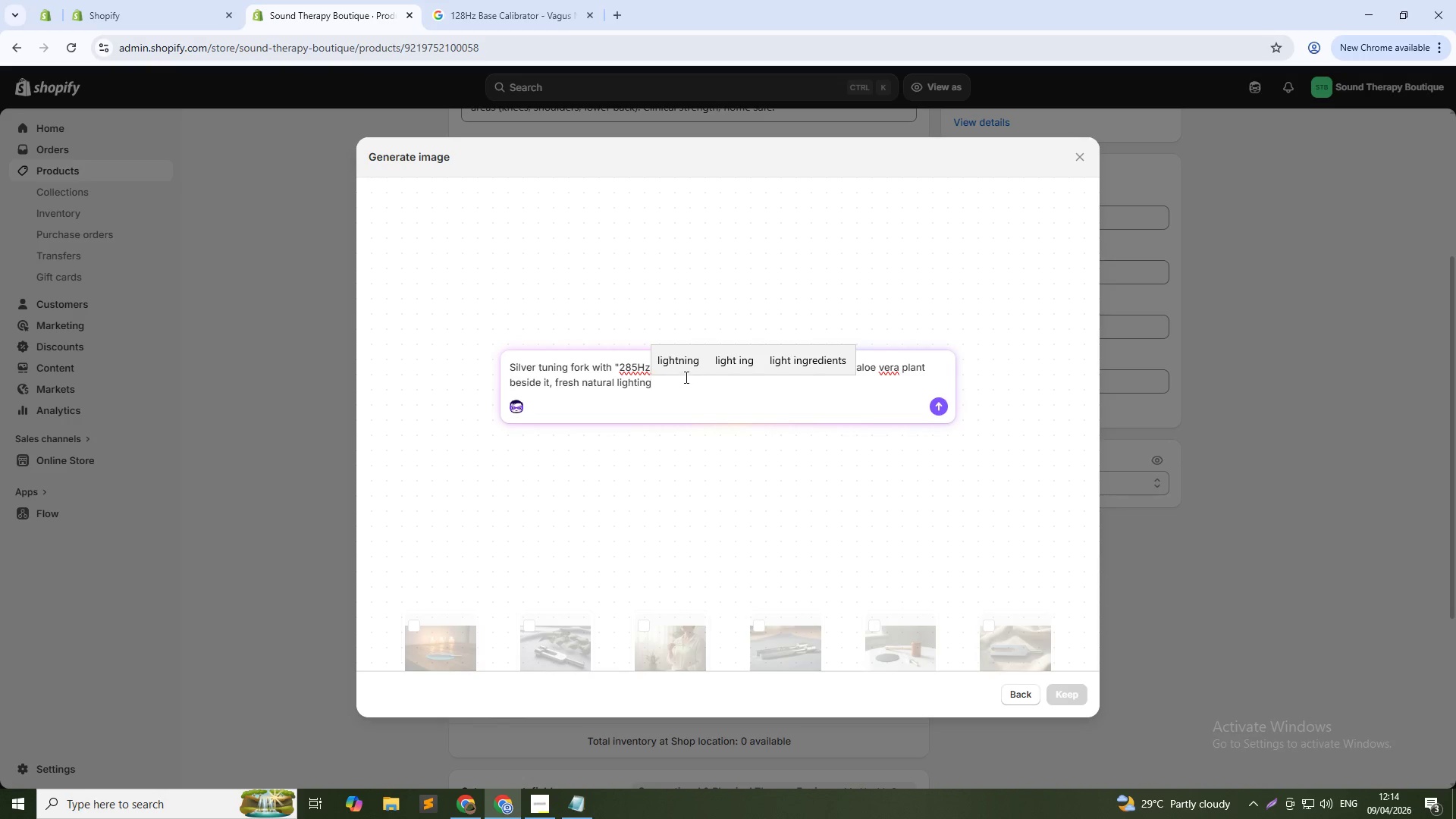 
wait(5.2)
 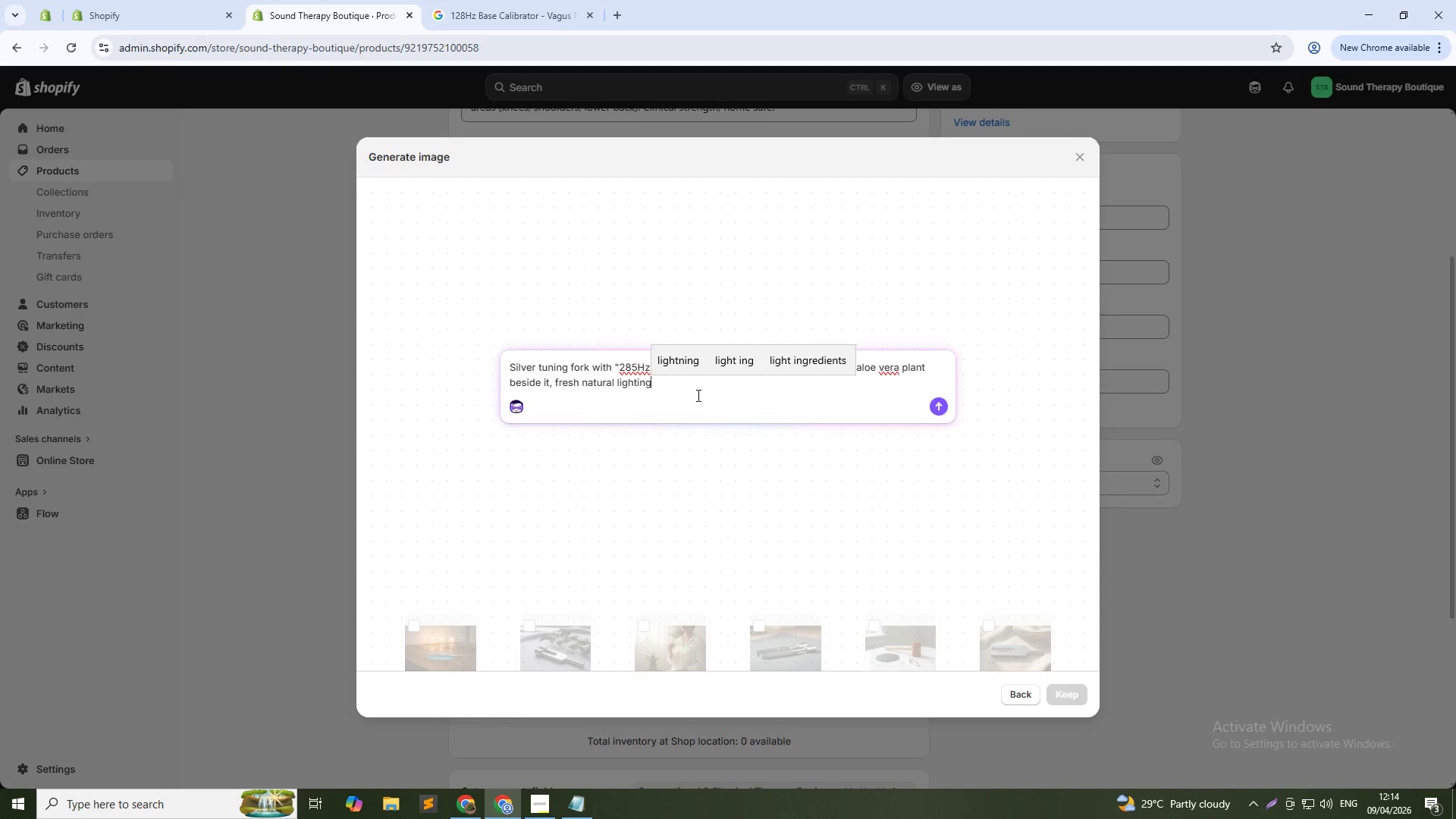 
key(NumpadEnter)
 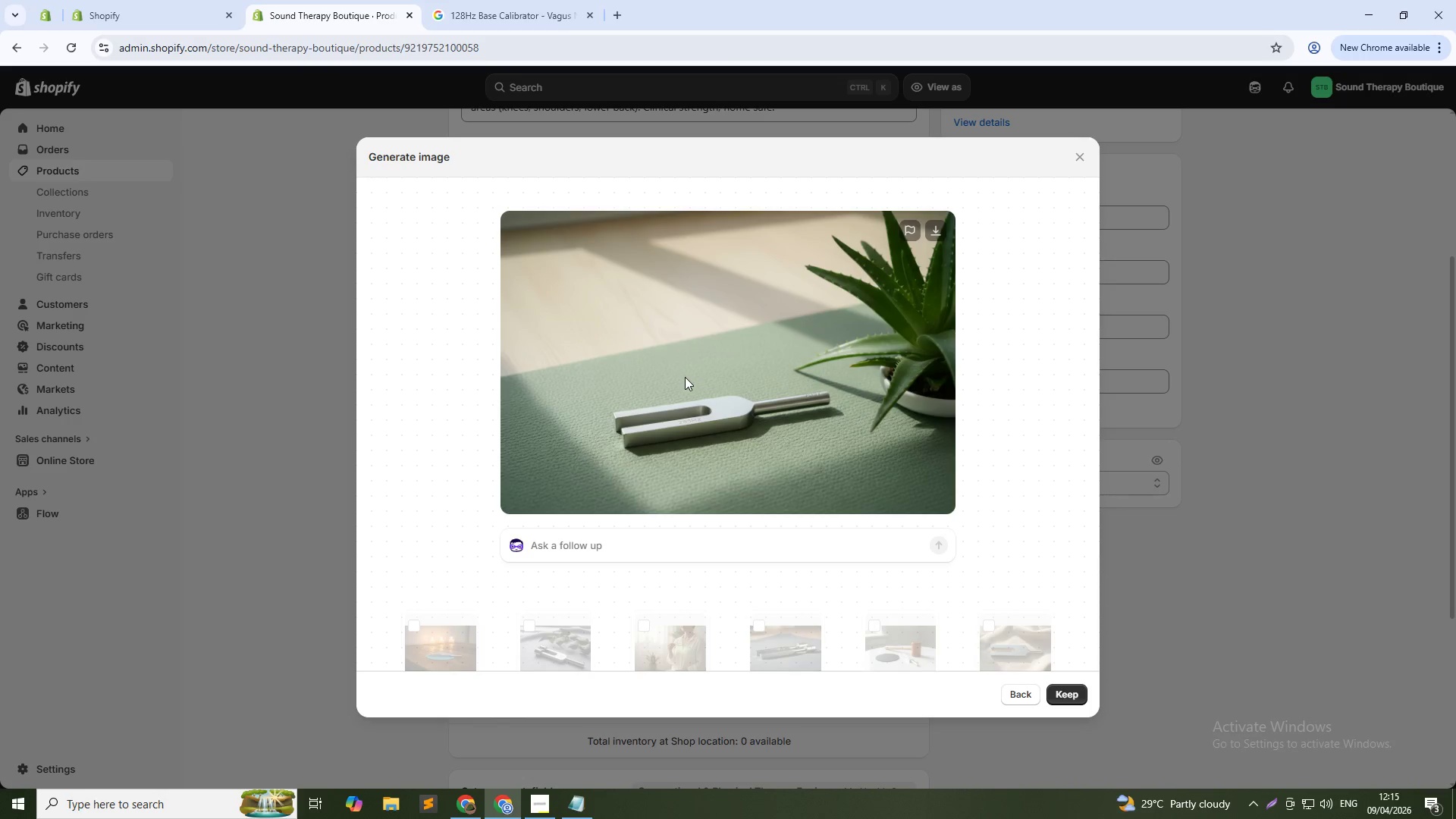 
wait(71.03)
 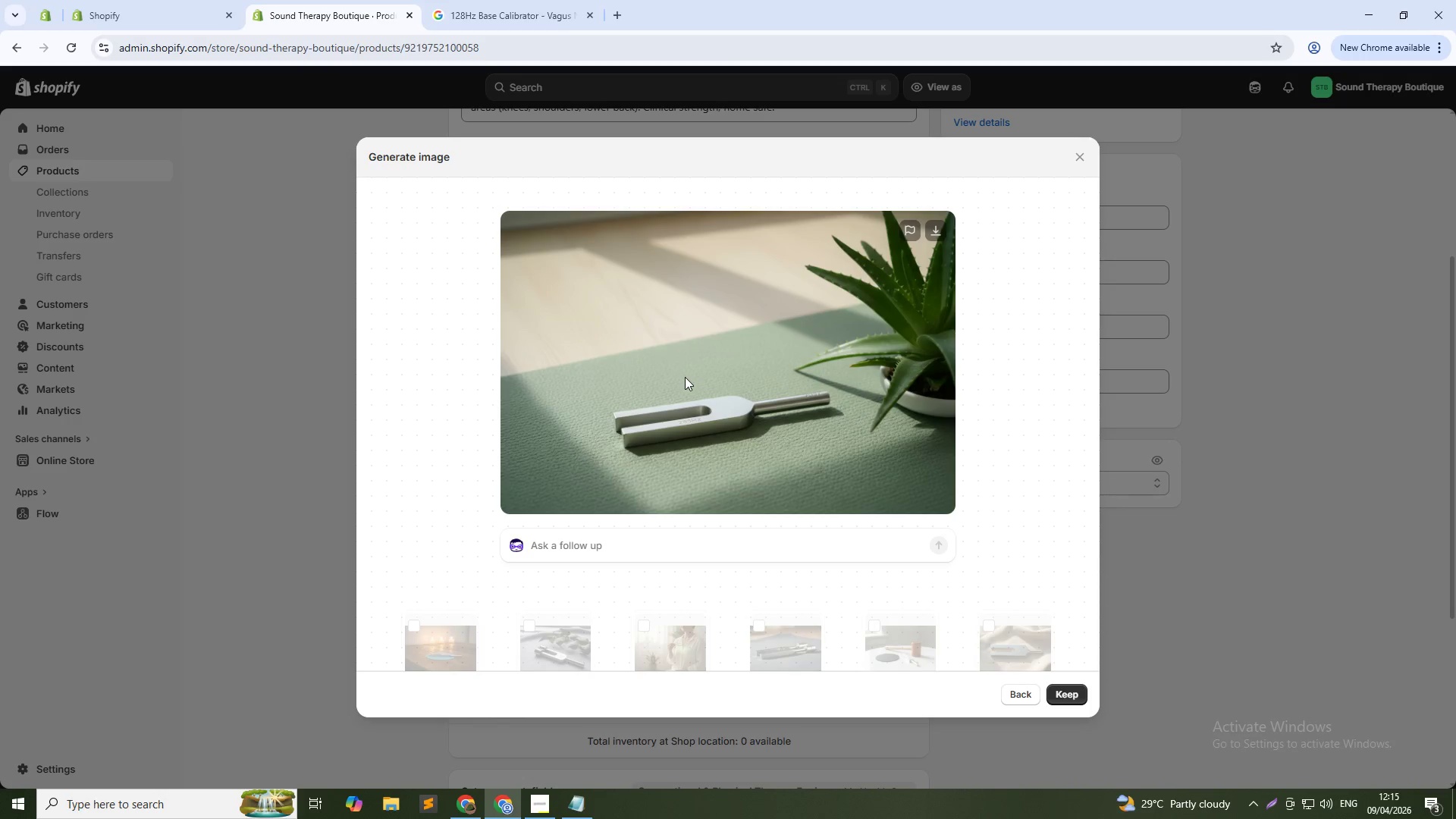 
left_click([1075, 695])
 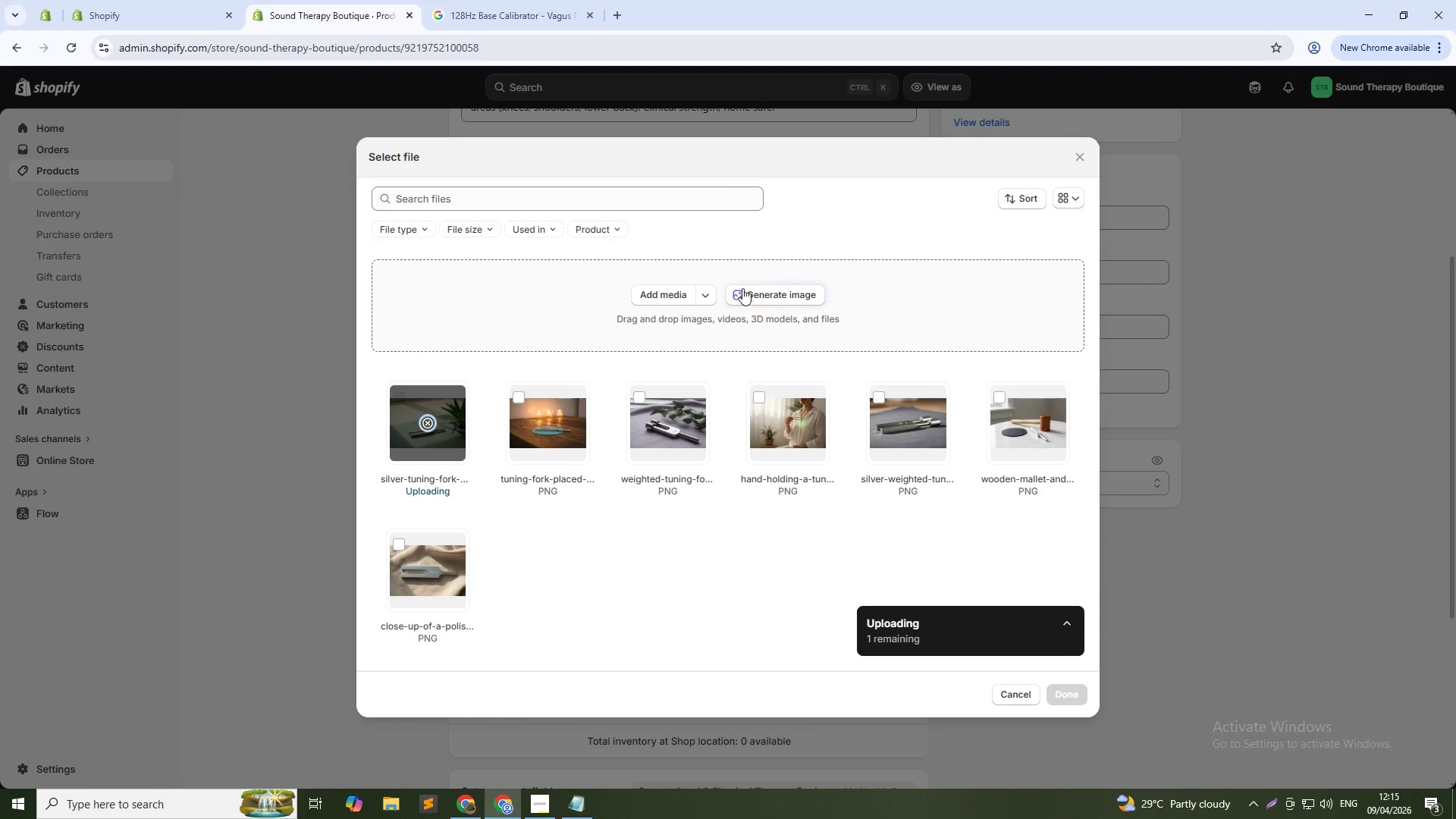 
left_click([745, 290])
 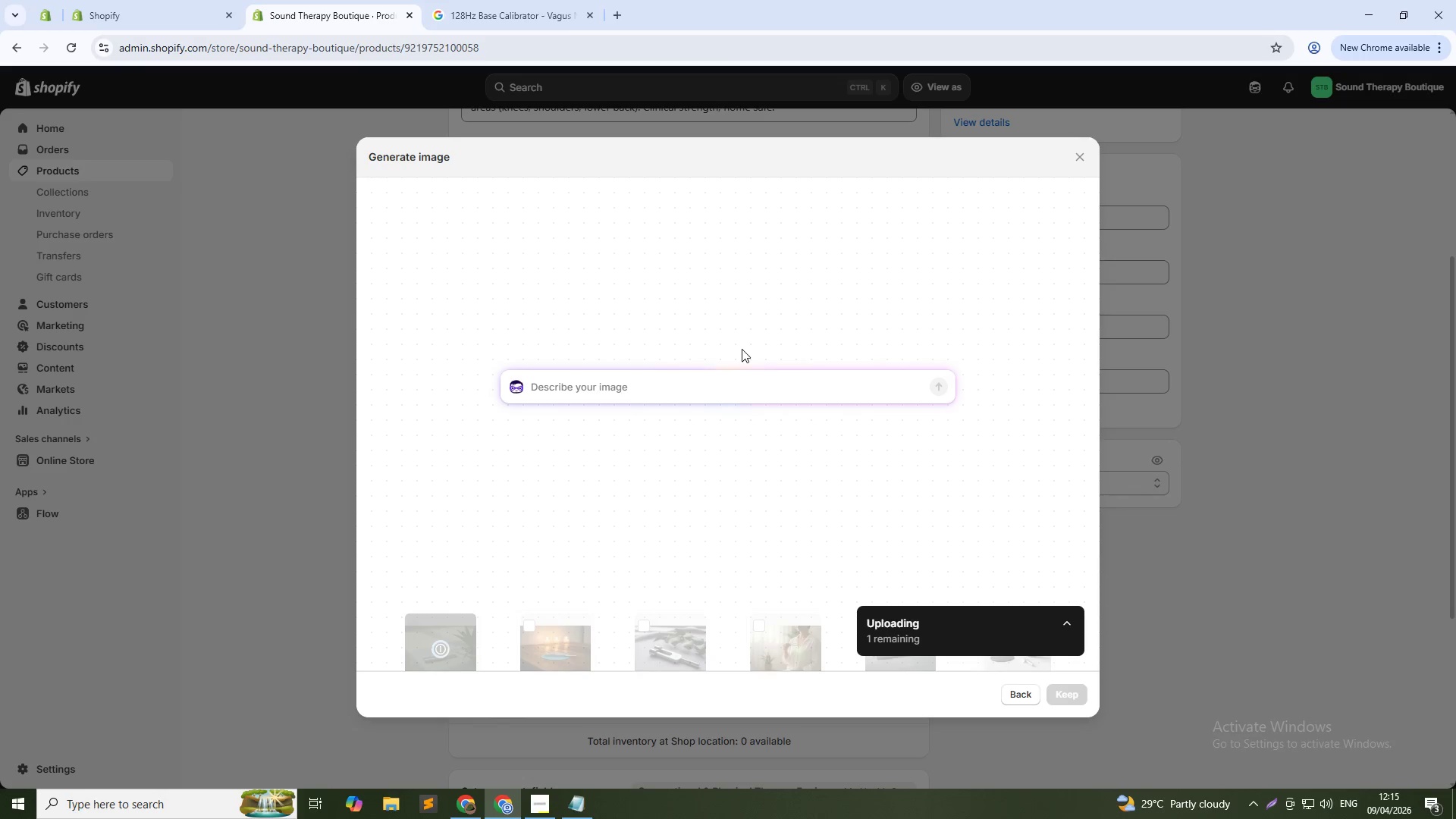 
hold_key(key=ShiftLeft, duration=0.81)
 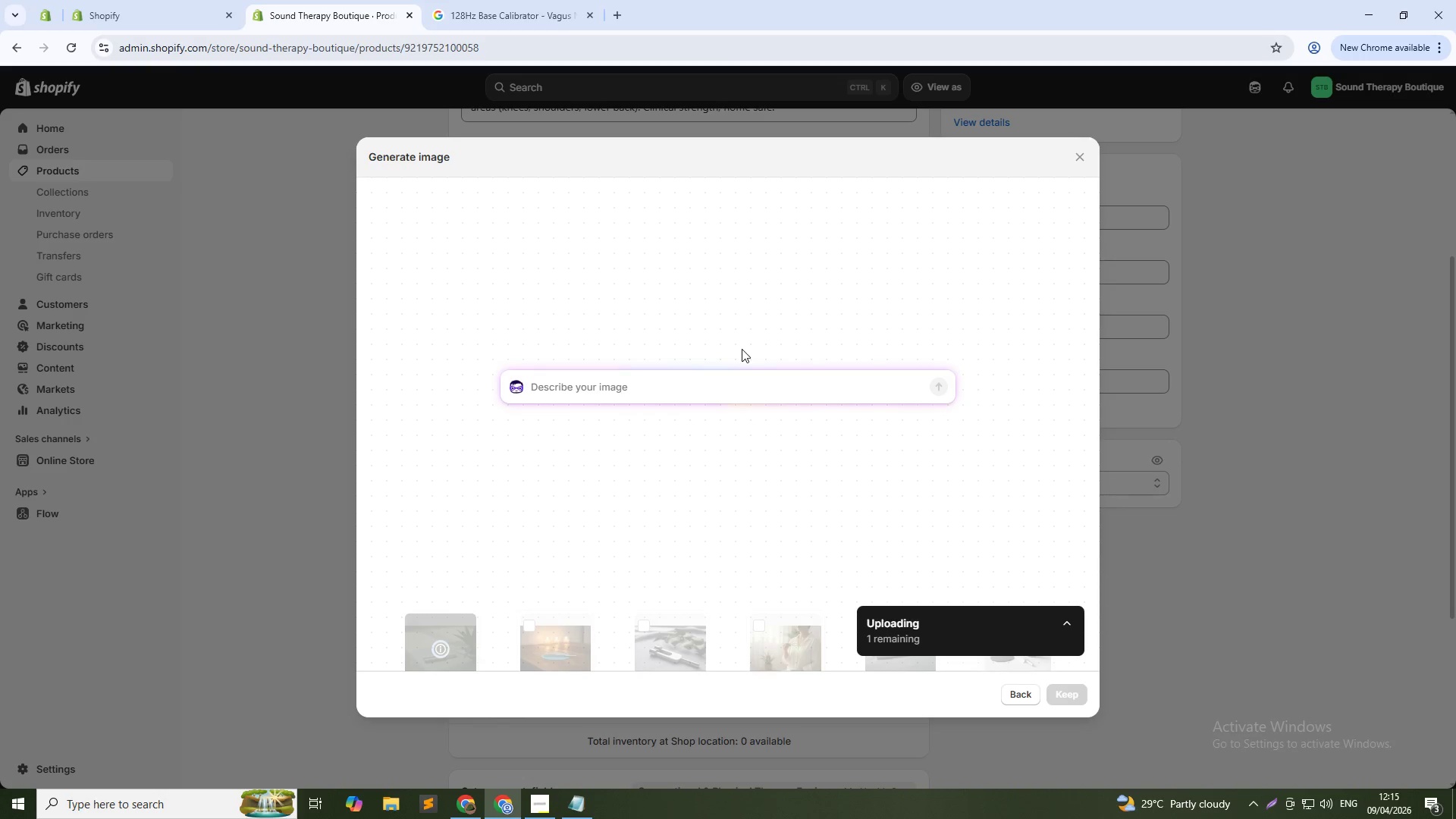 
type(285Hz)
 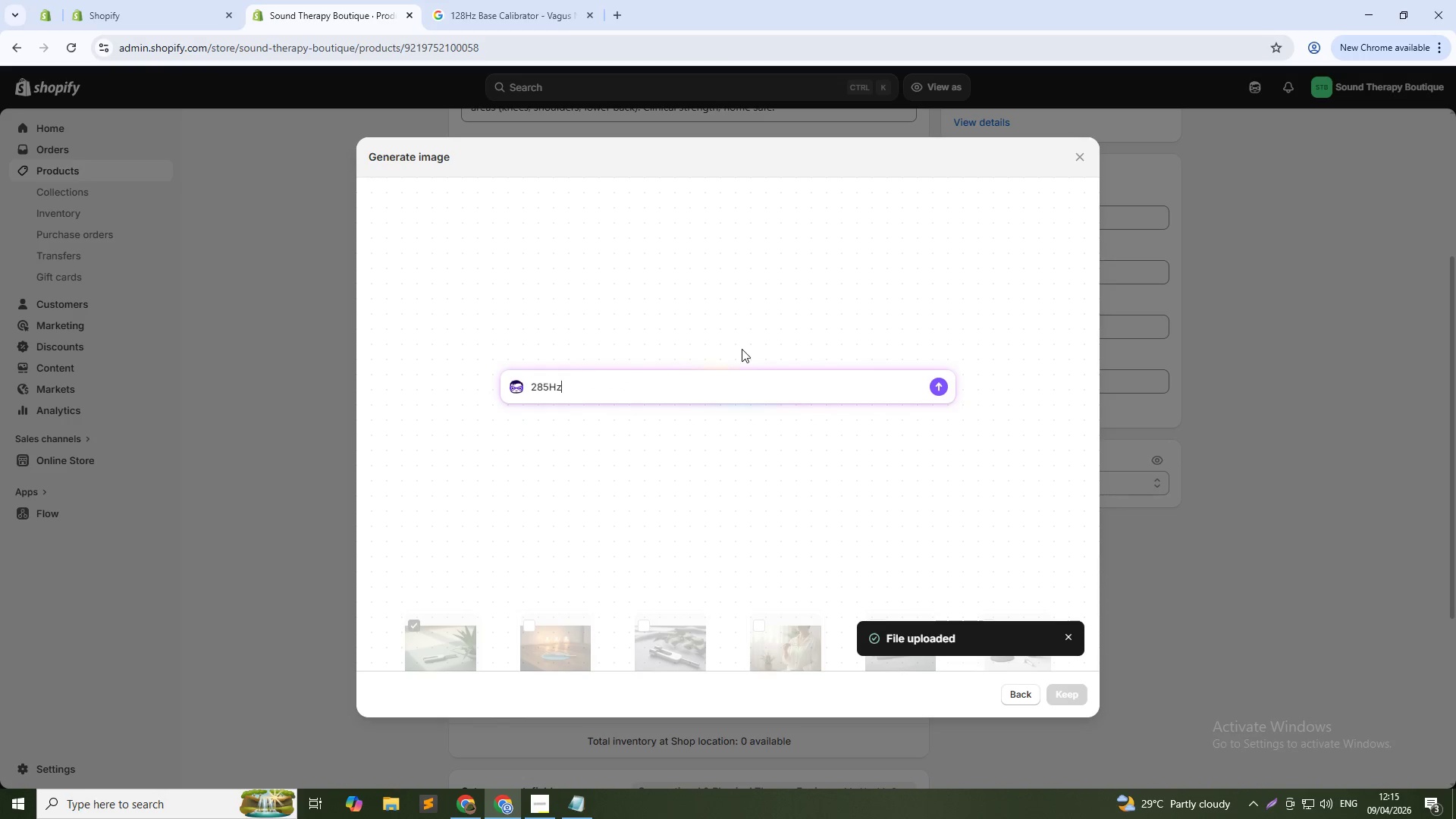 
wait(40.17)
 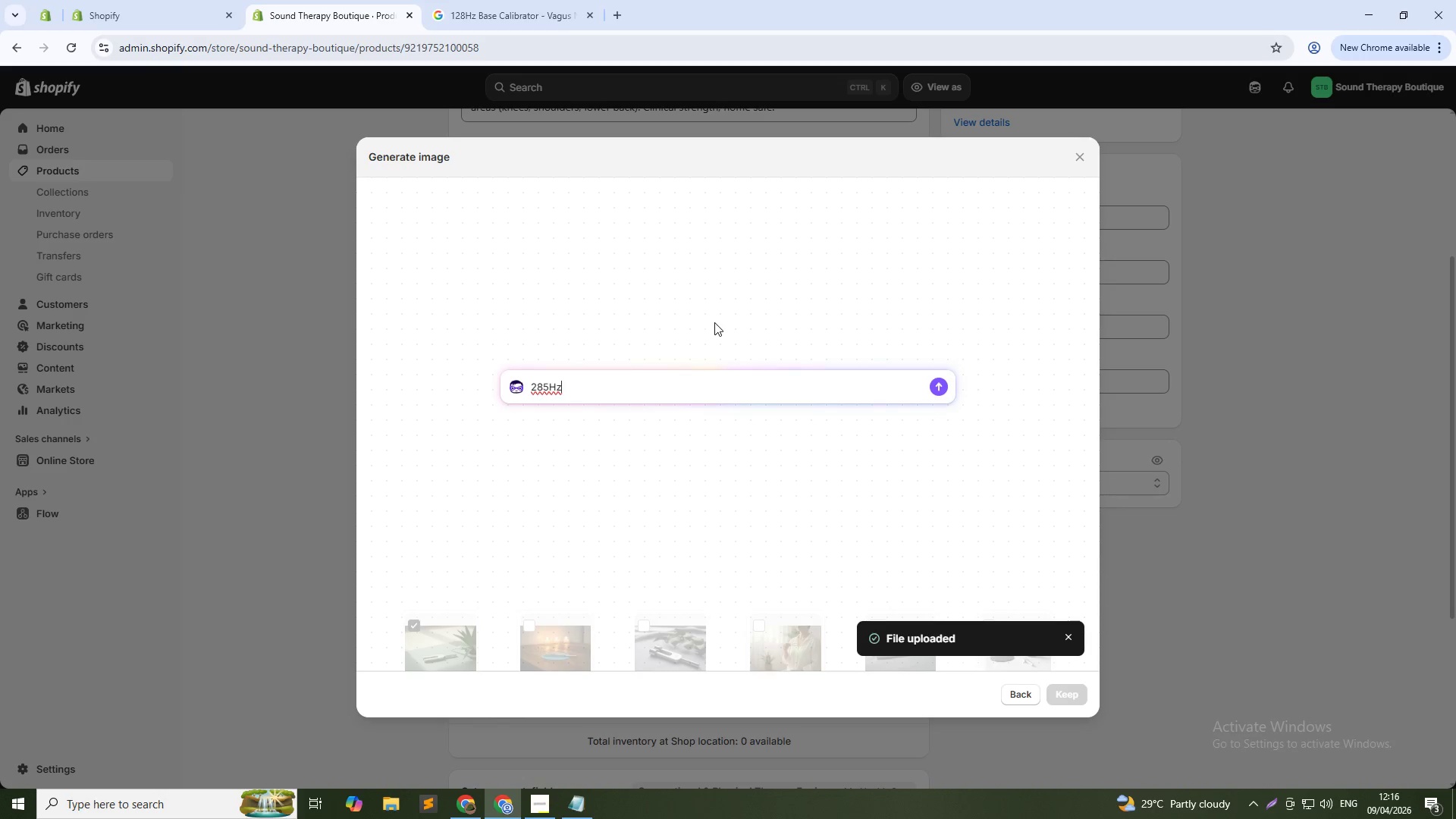 
type( tuning)
 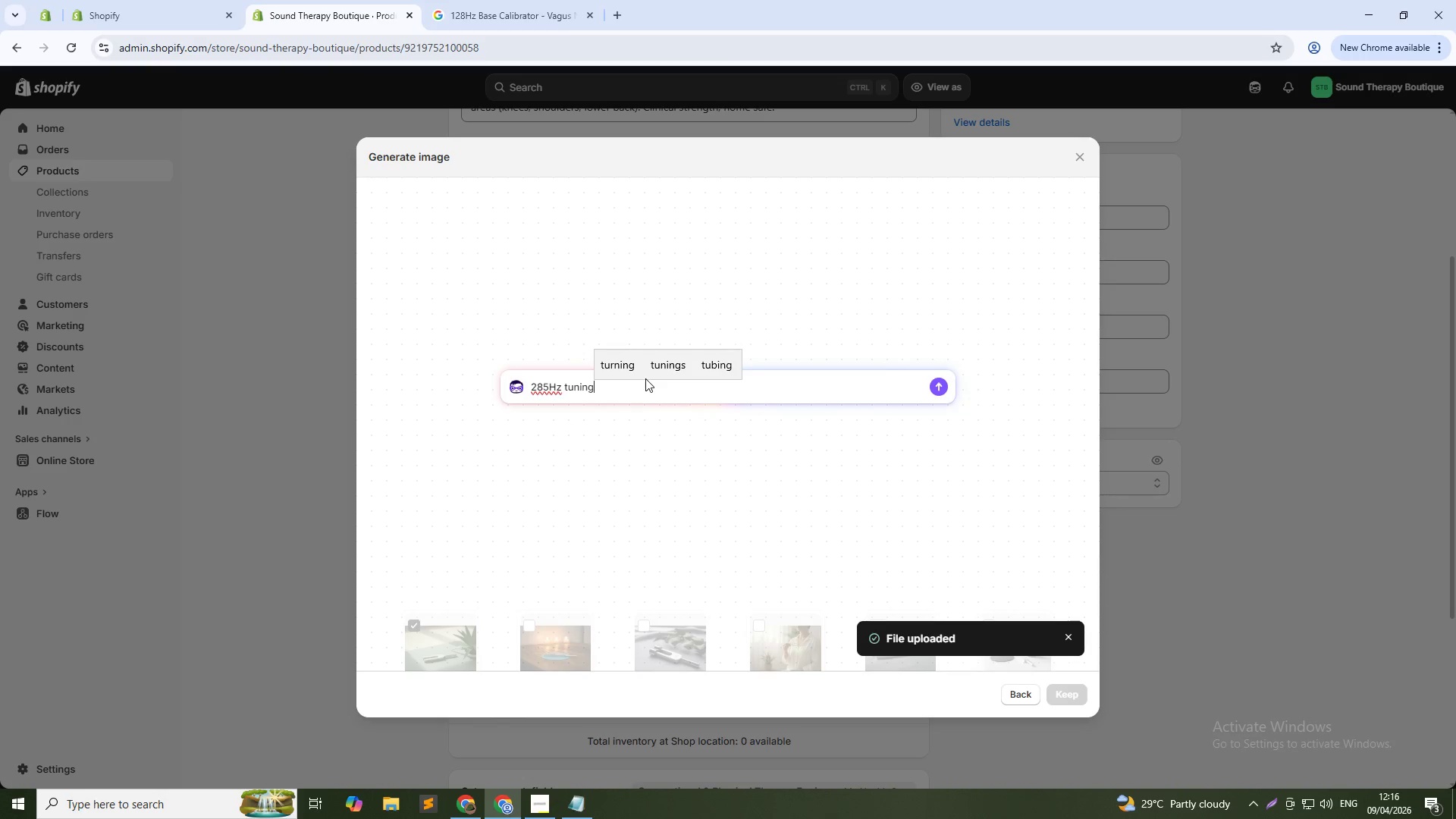 
key(Control+A)
 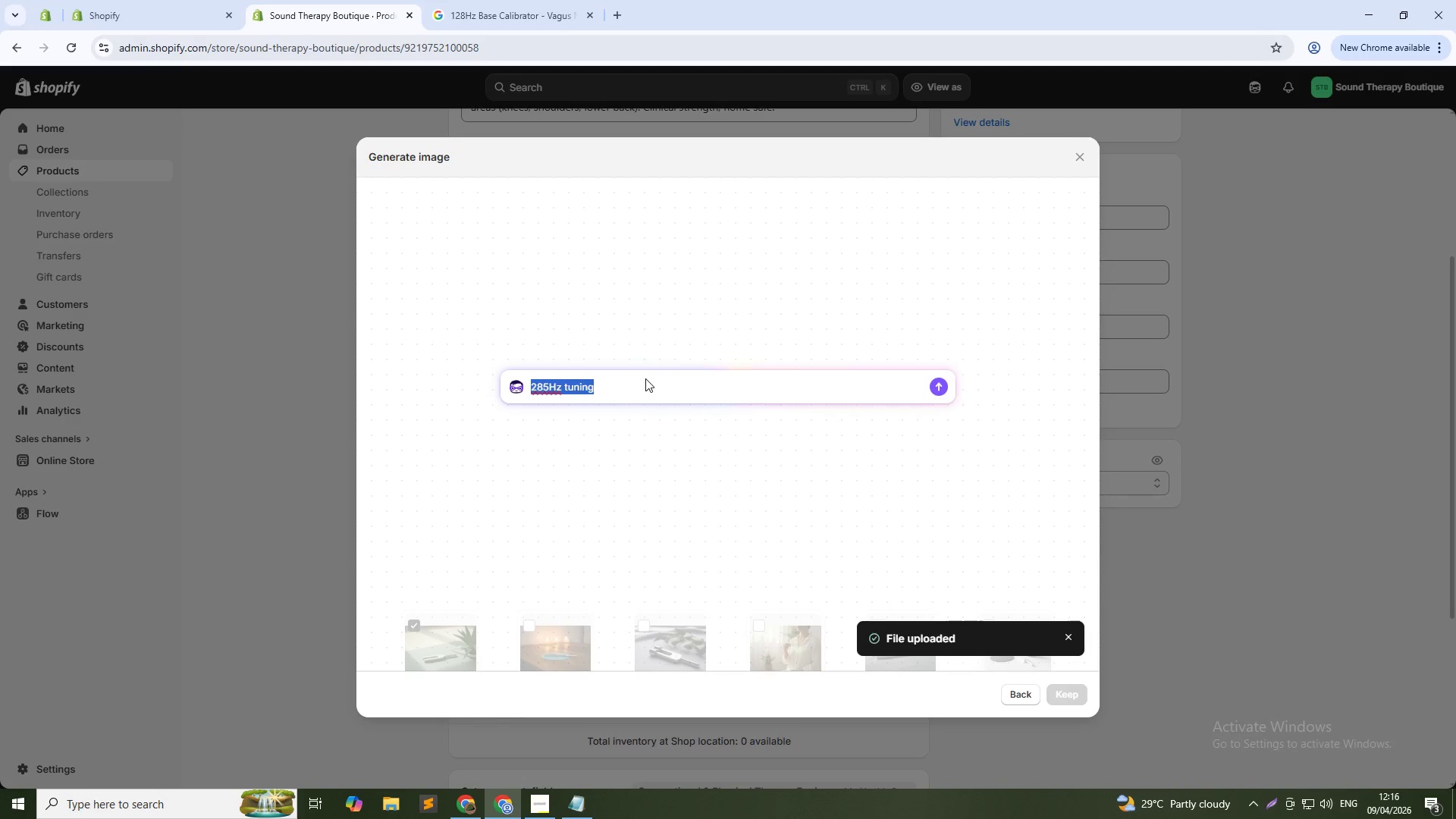 
type(Close-up of tuning fork prongs resting on a silicone pad with anatomical muscle chart in background)
 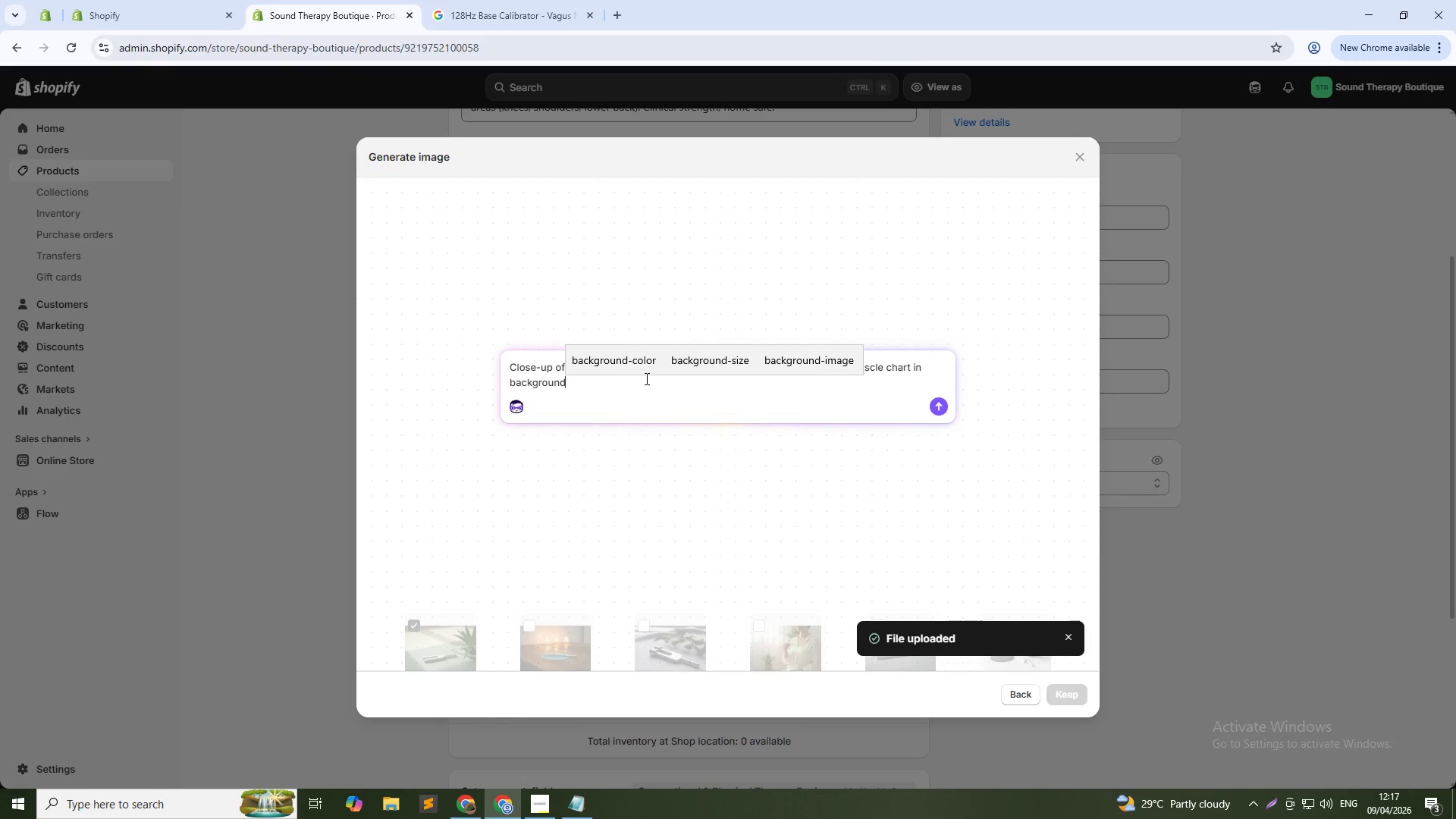 
key(Enter)
 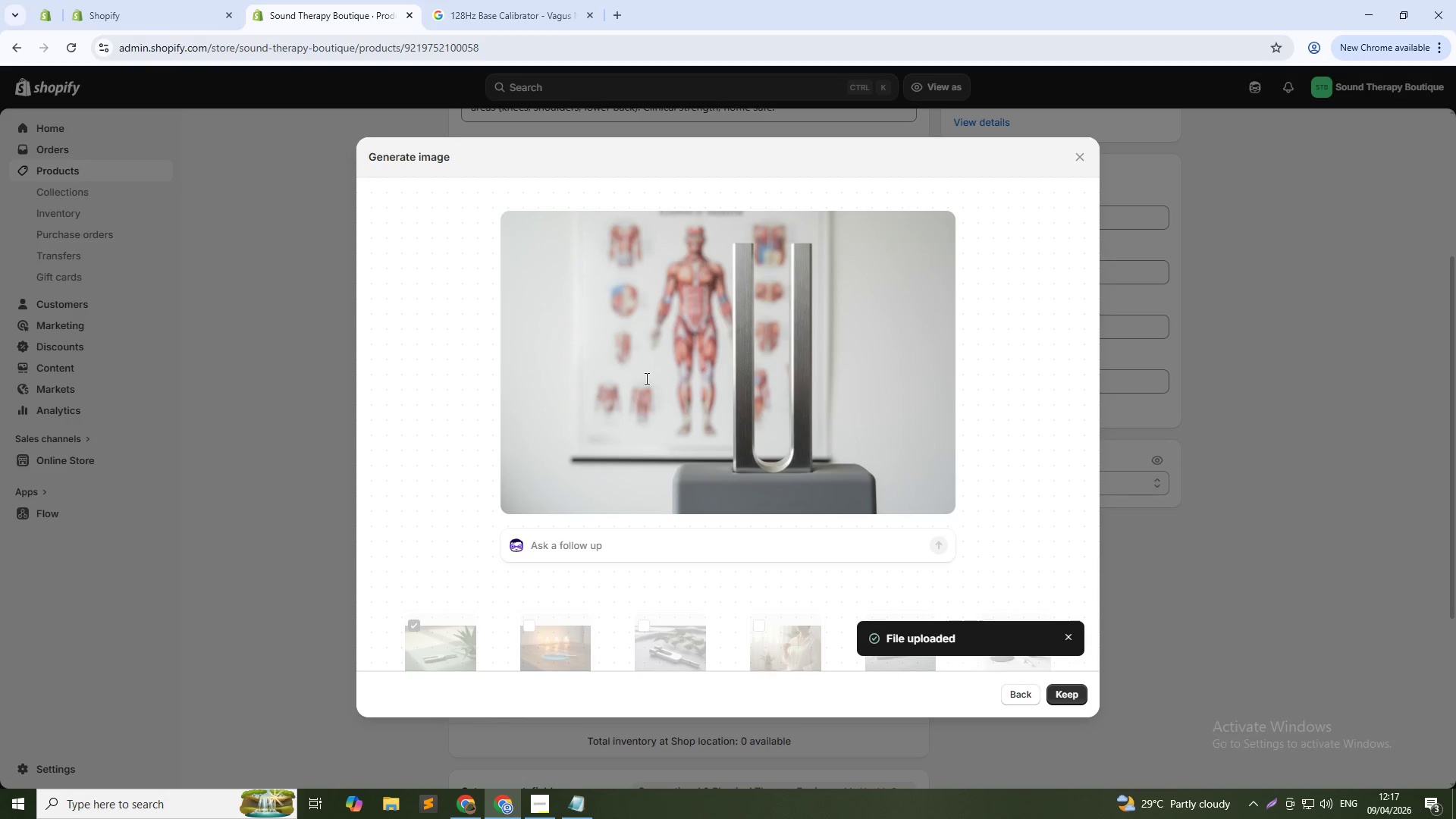 
wait(51.12)
 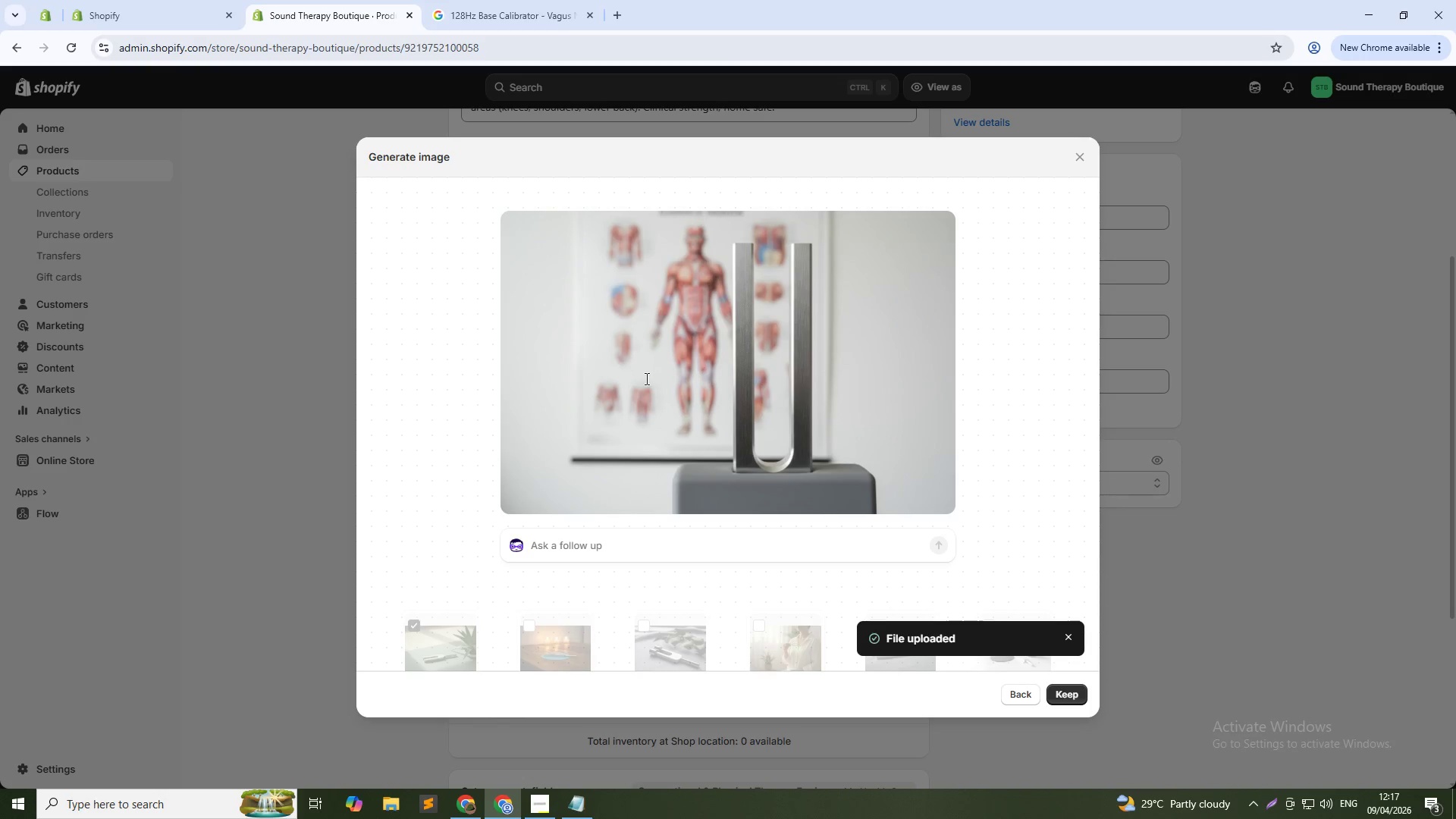 
left_click([1070, 692])
 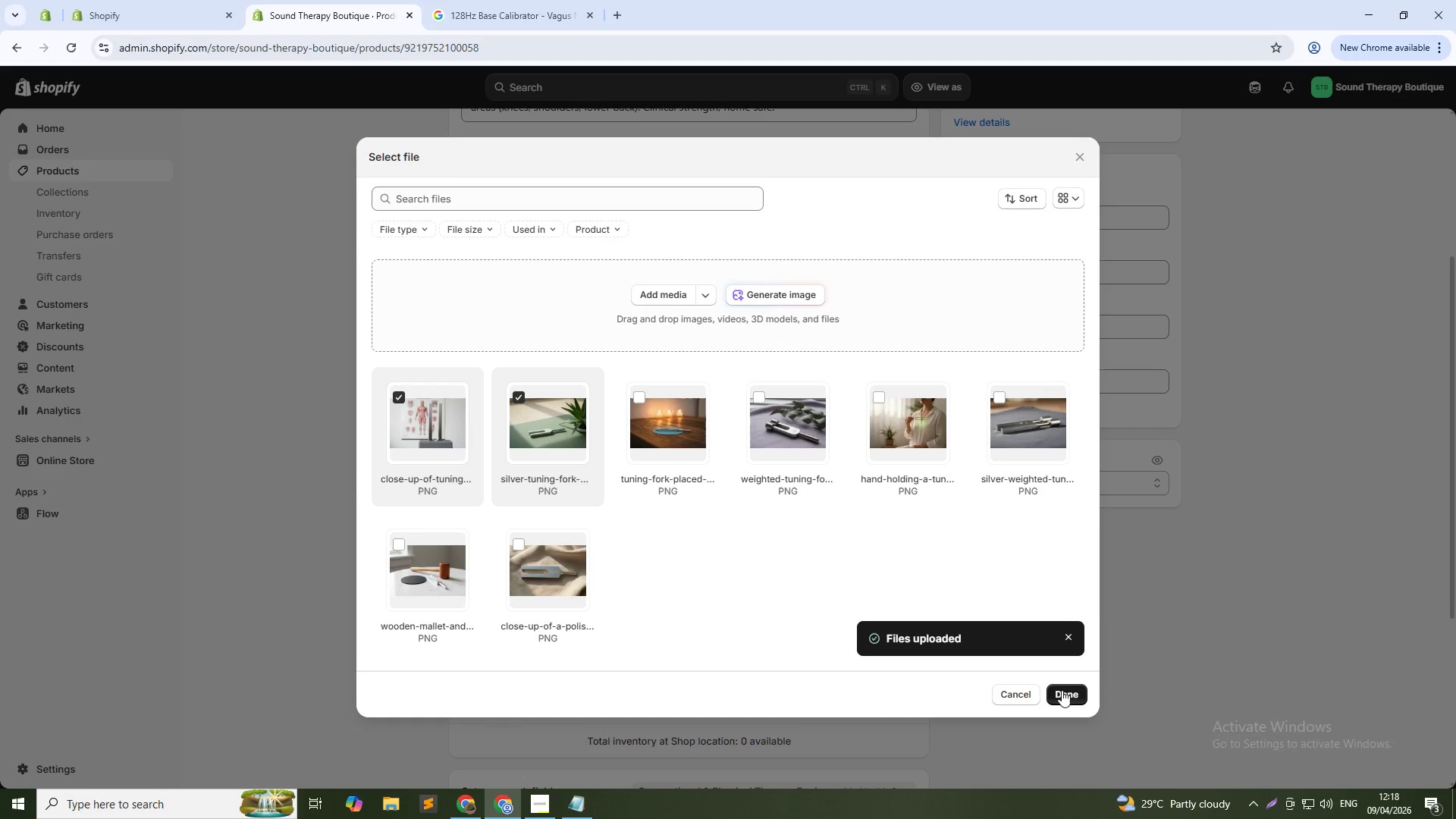 
wait(18.92)
 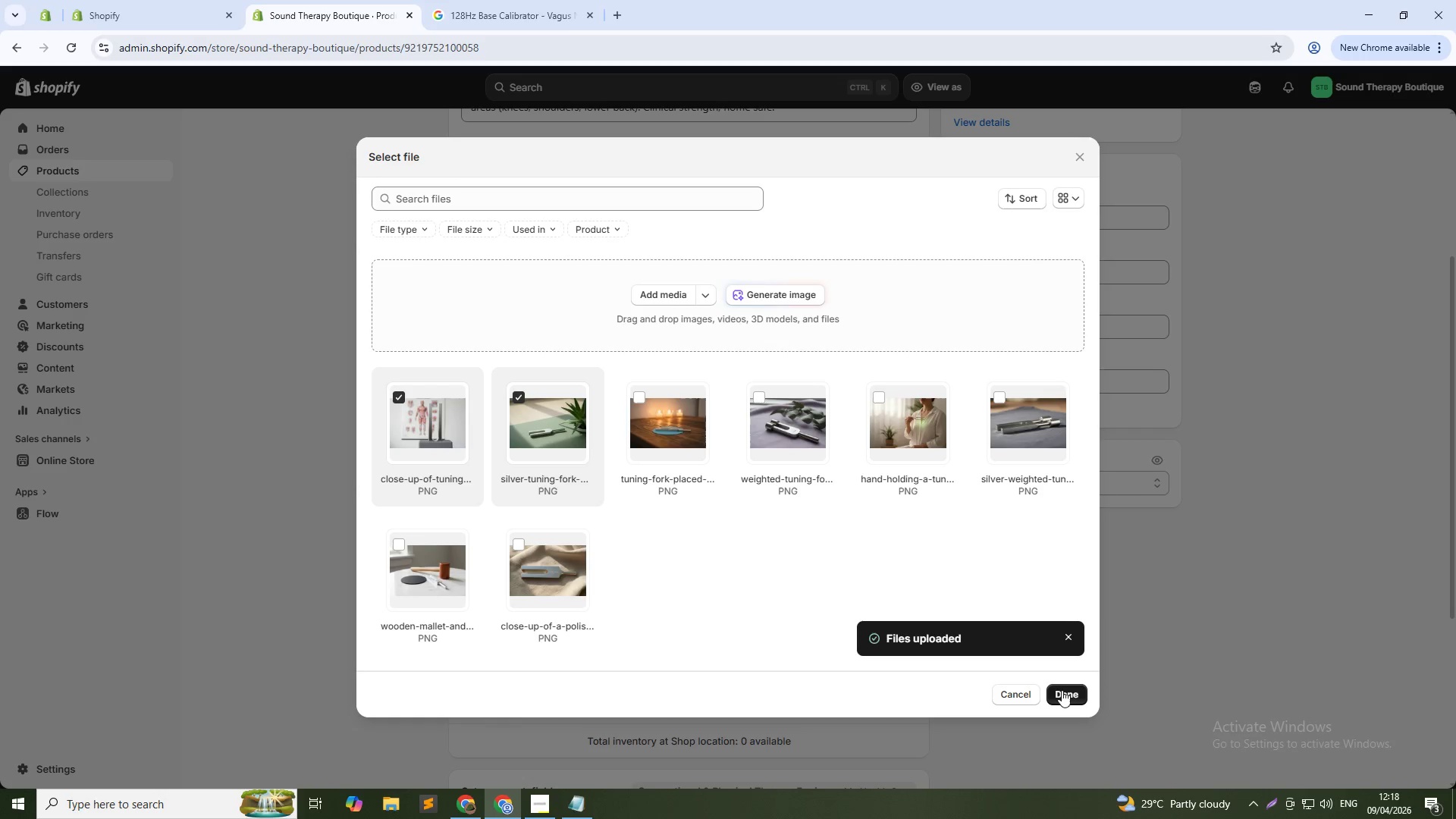 
left_click([1062, 689])
 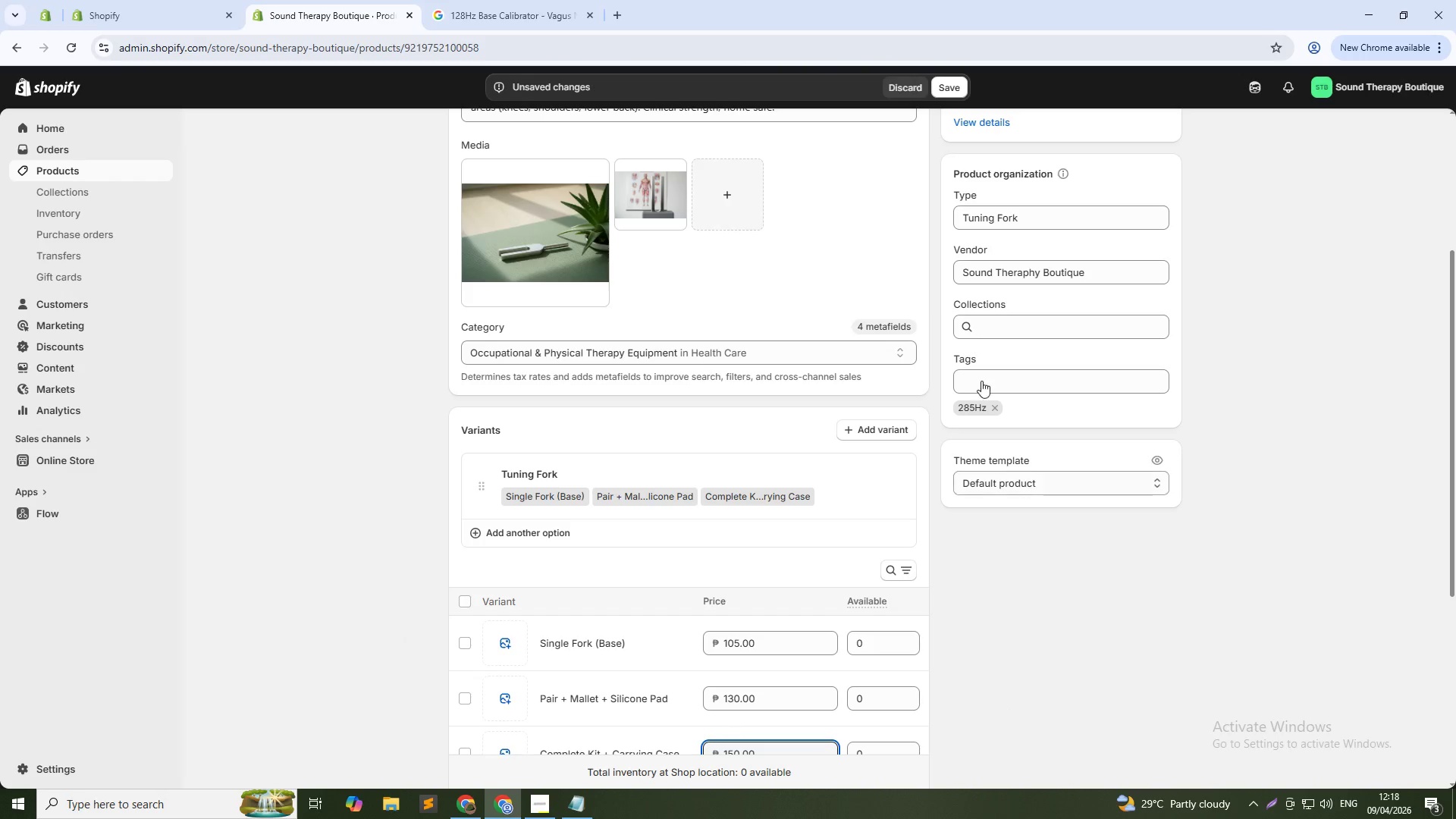 
left_click([543, 250])
 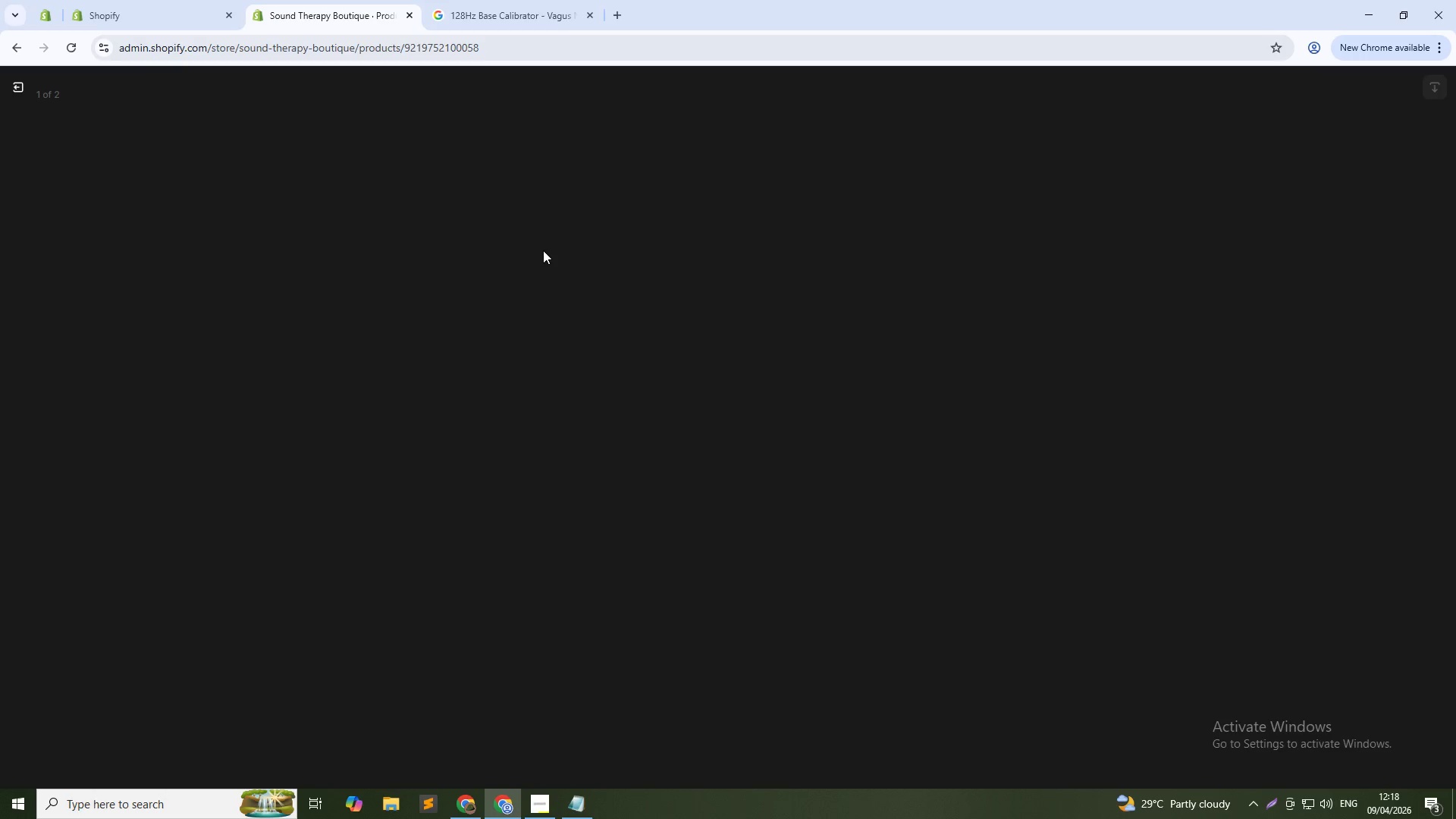 
key(Alt+AltLeft)
 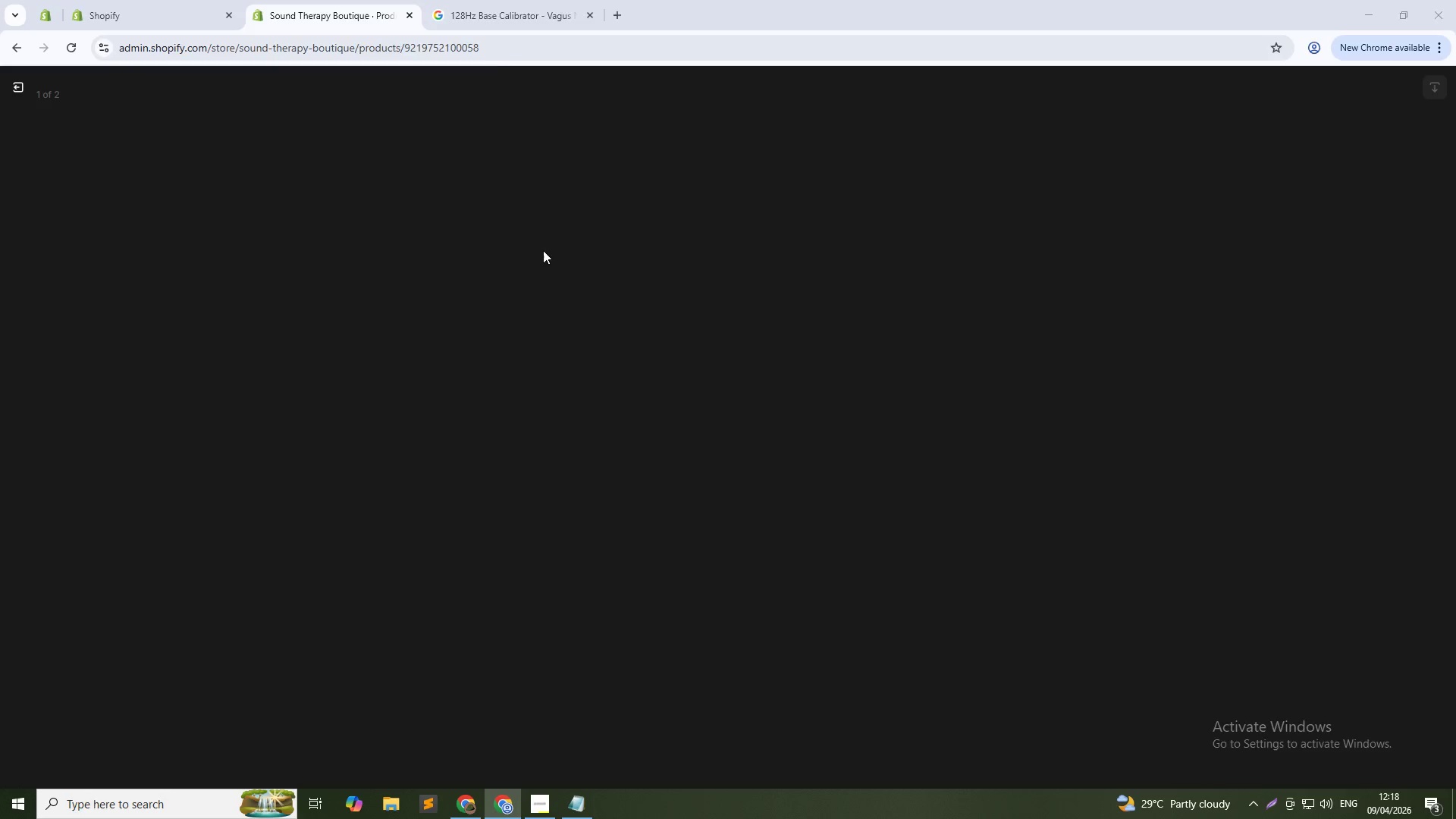 
key(Alt+Tab)